 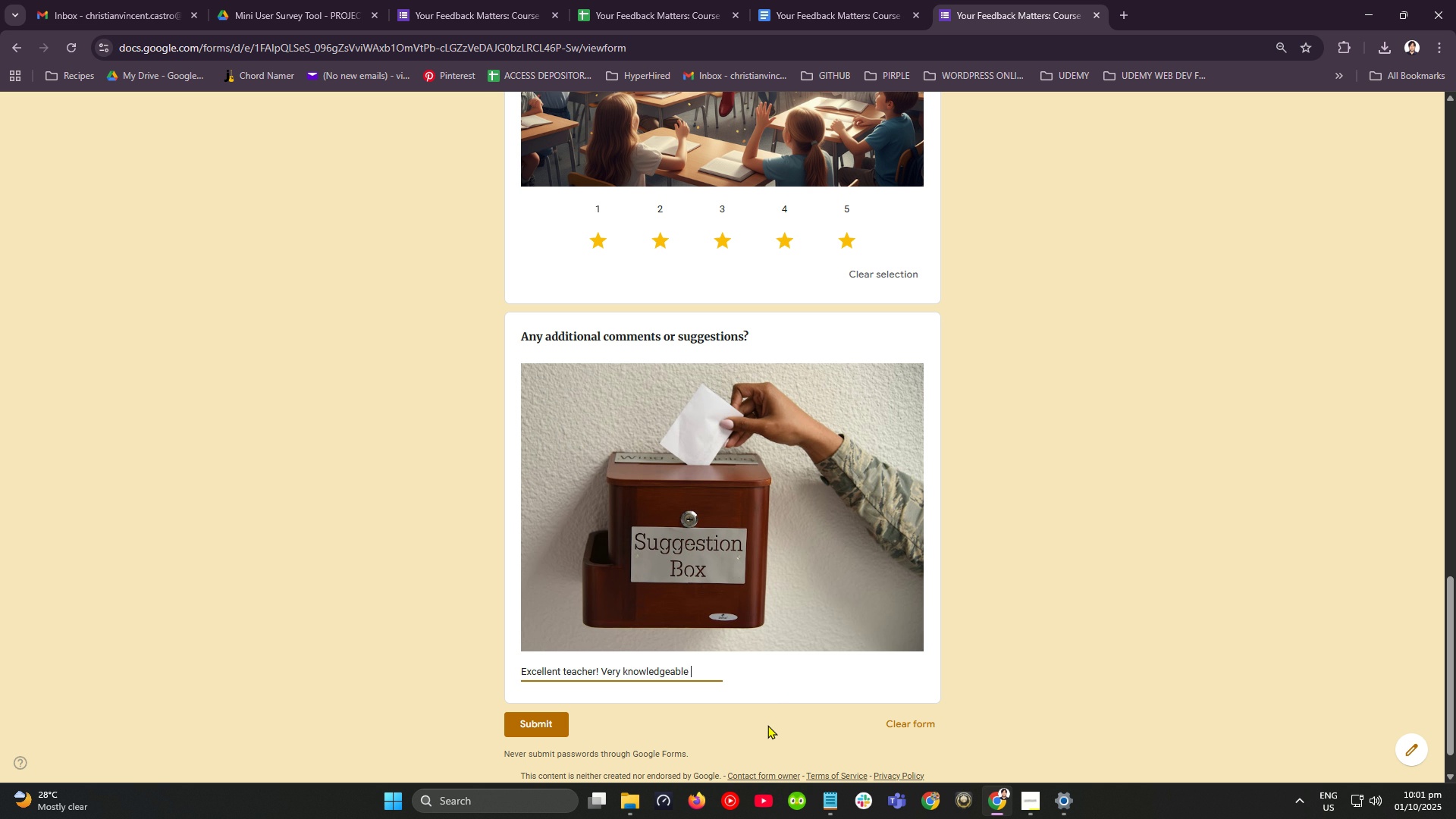 
key(I)
 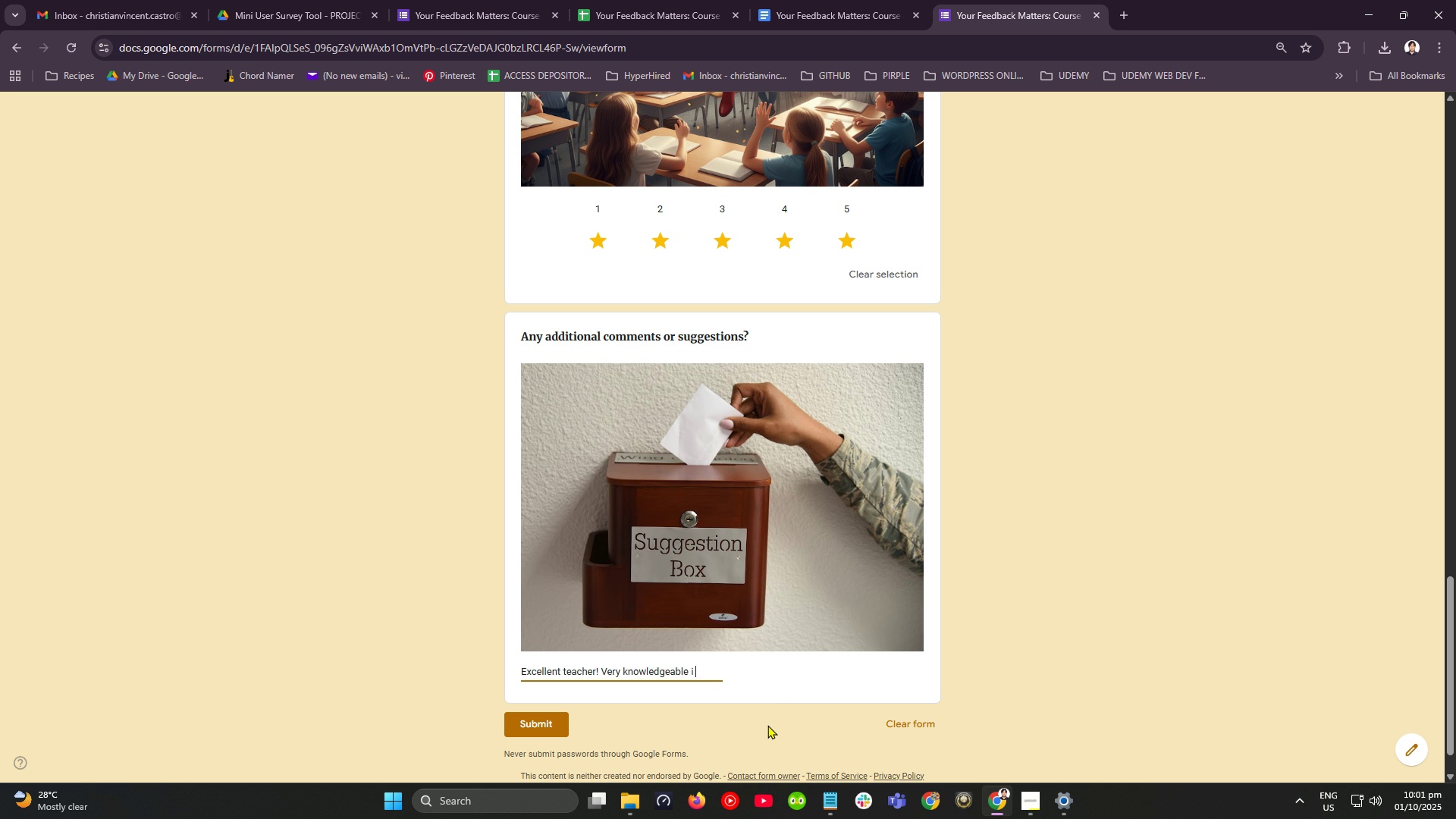 
key(Space)
 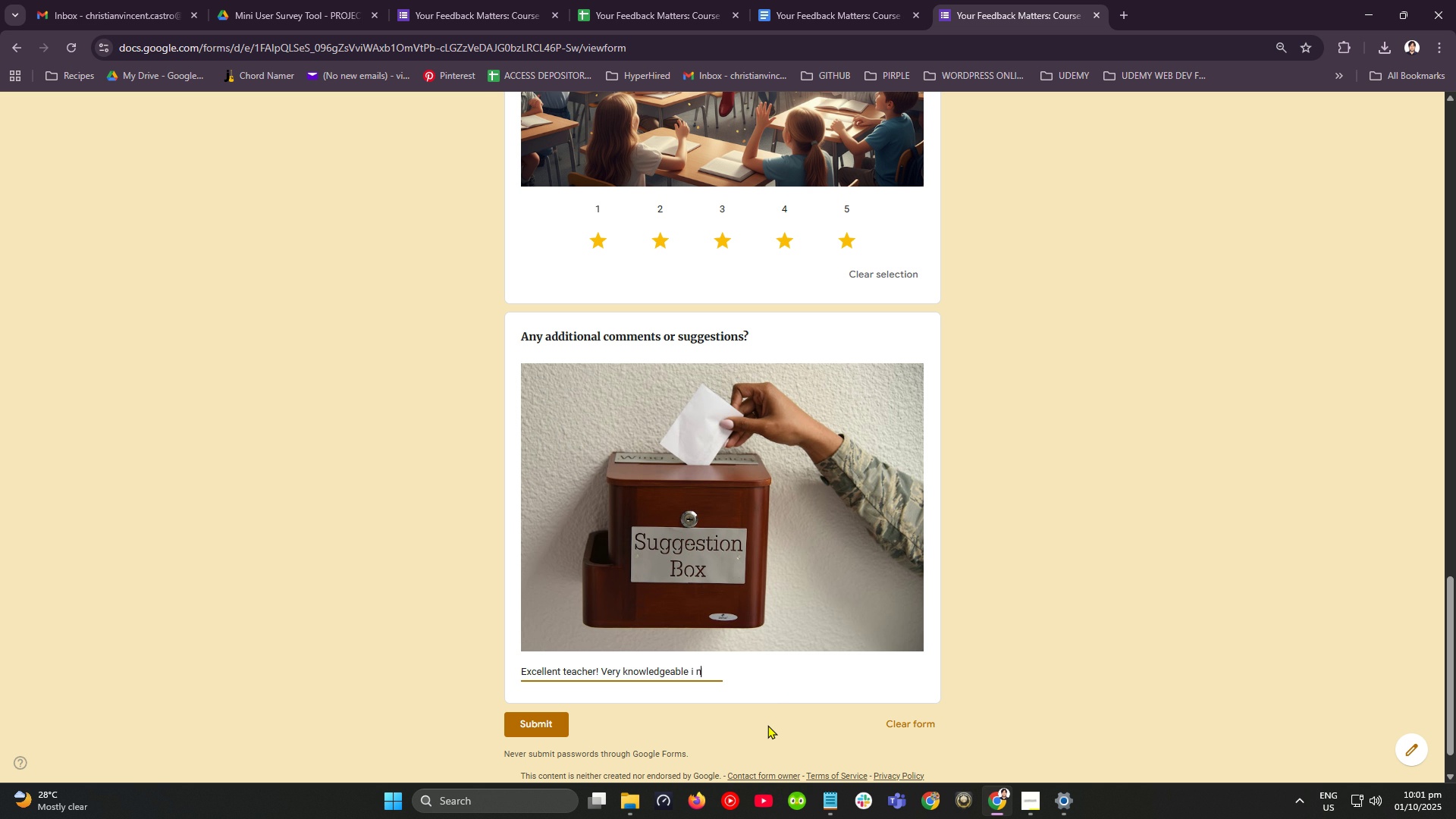 
key(N)
 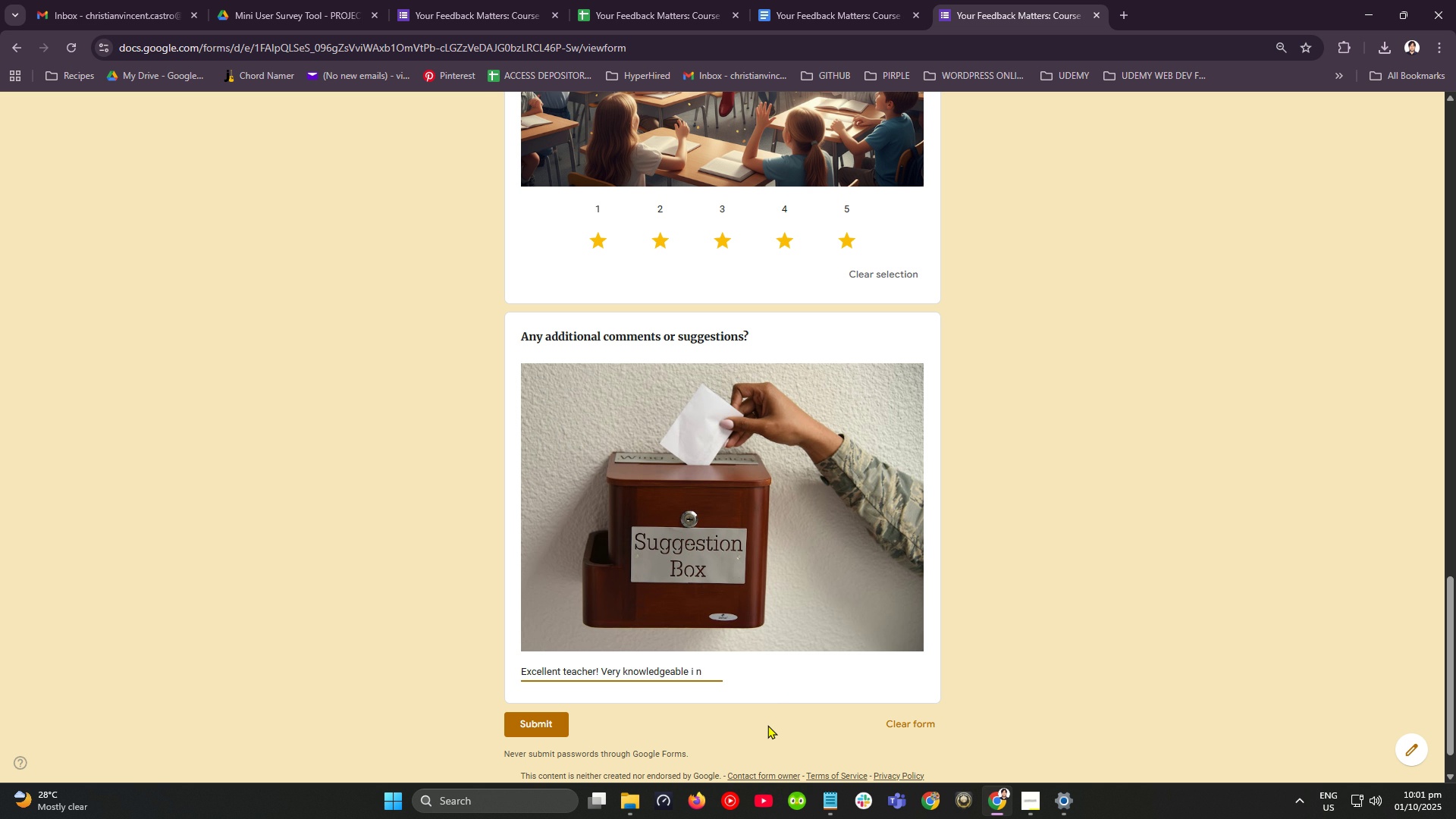 
key(Backspace)
 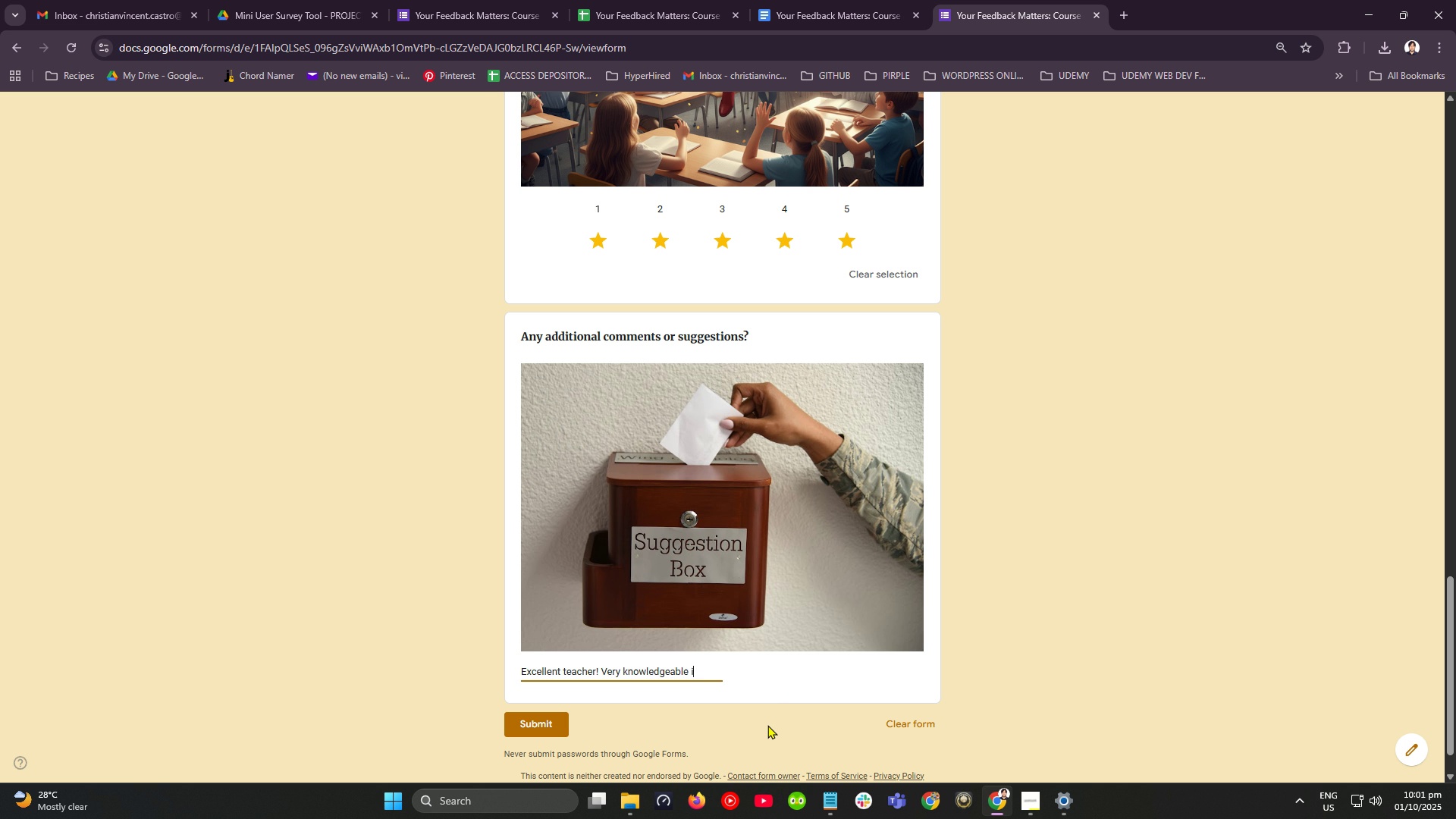 
key(Backspace)
 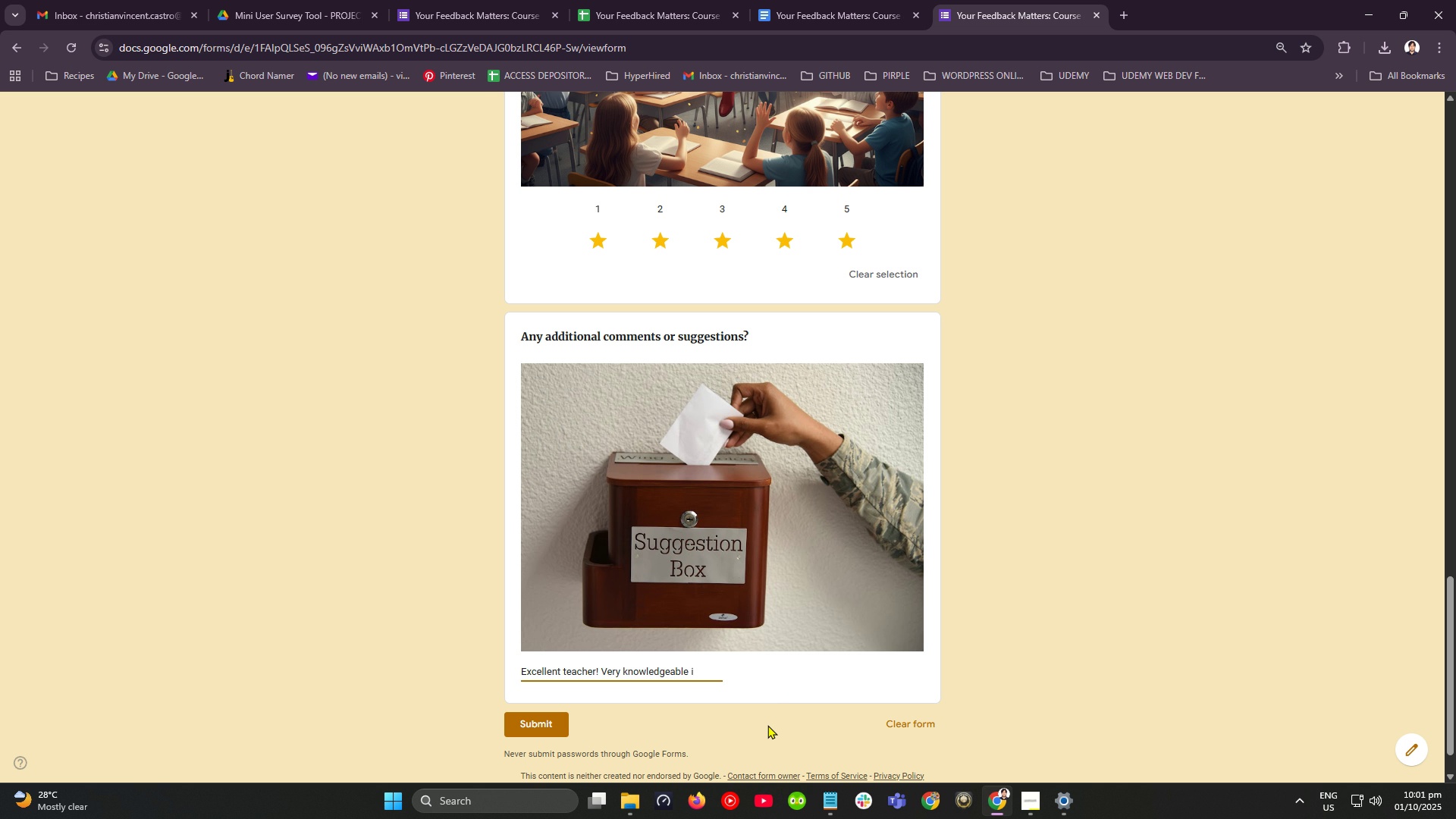 
key(Backspace)
 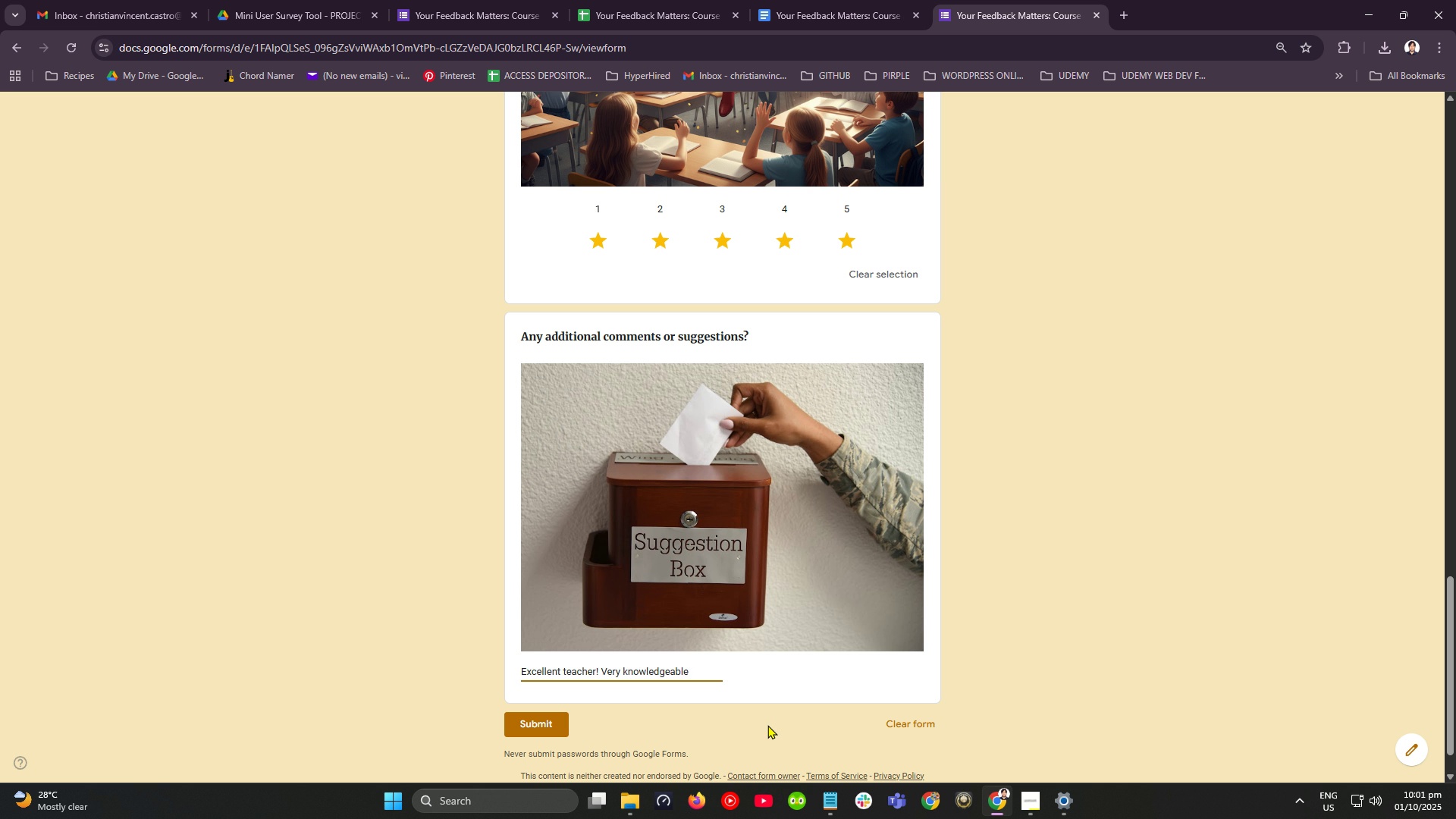 
wait(6.23)
 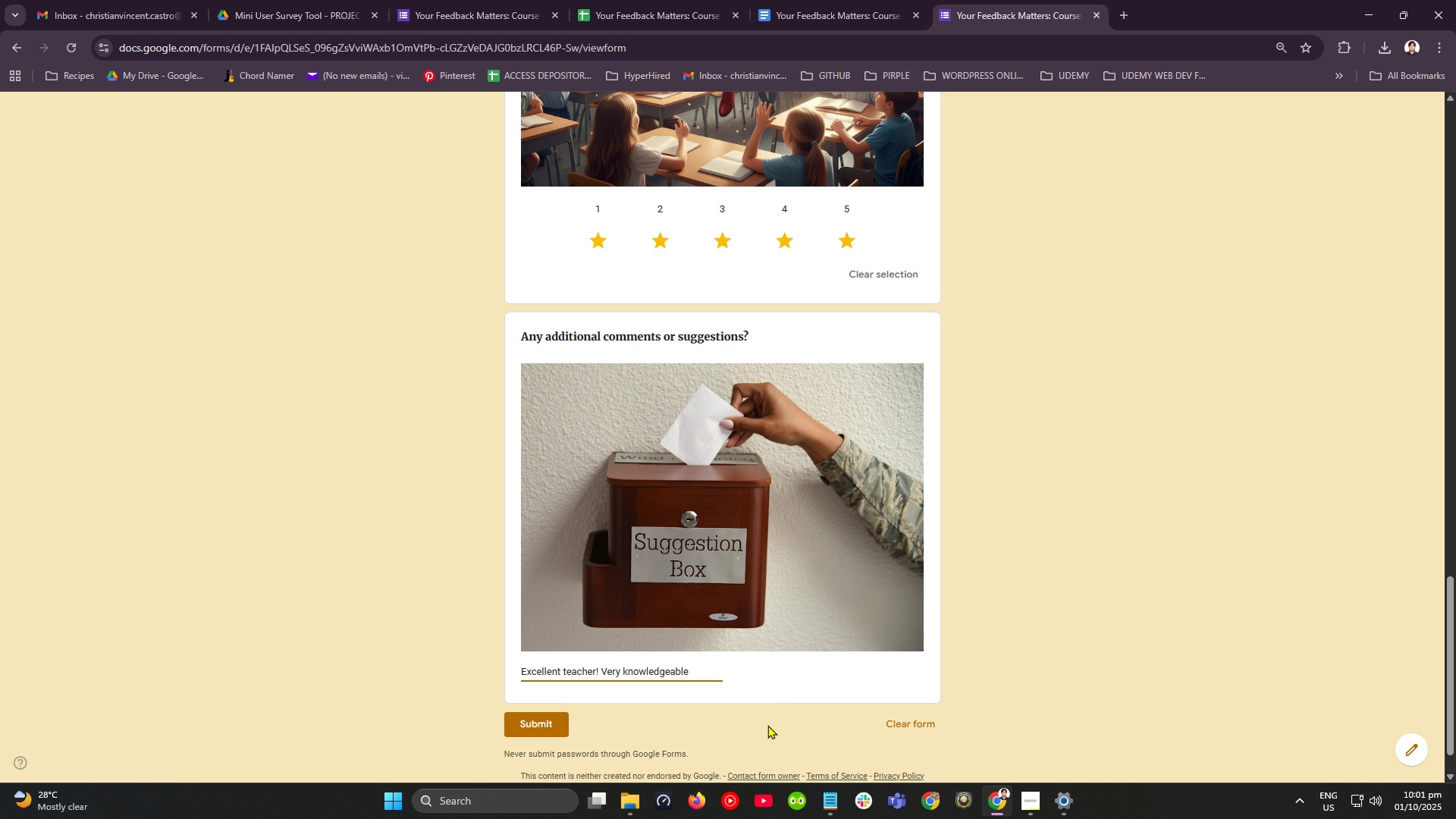 
type(about the course)
 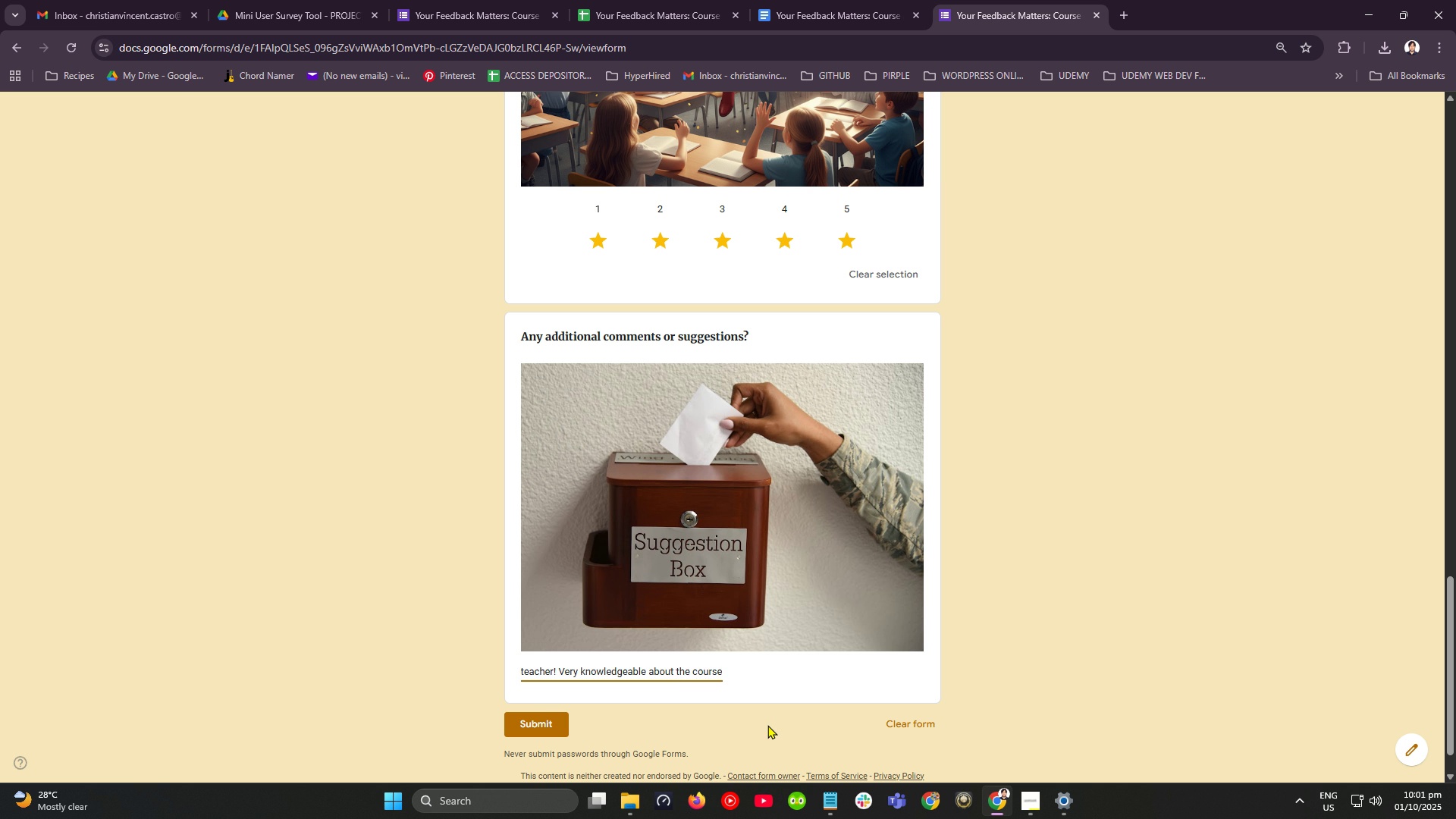 
key(Comma)
 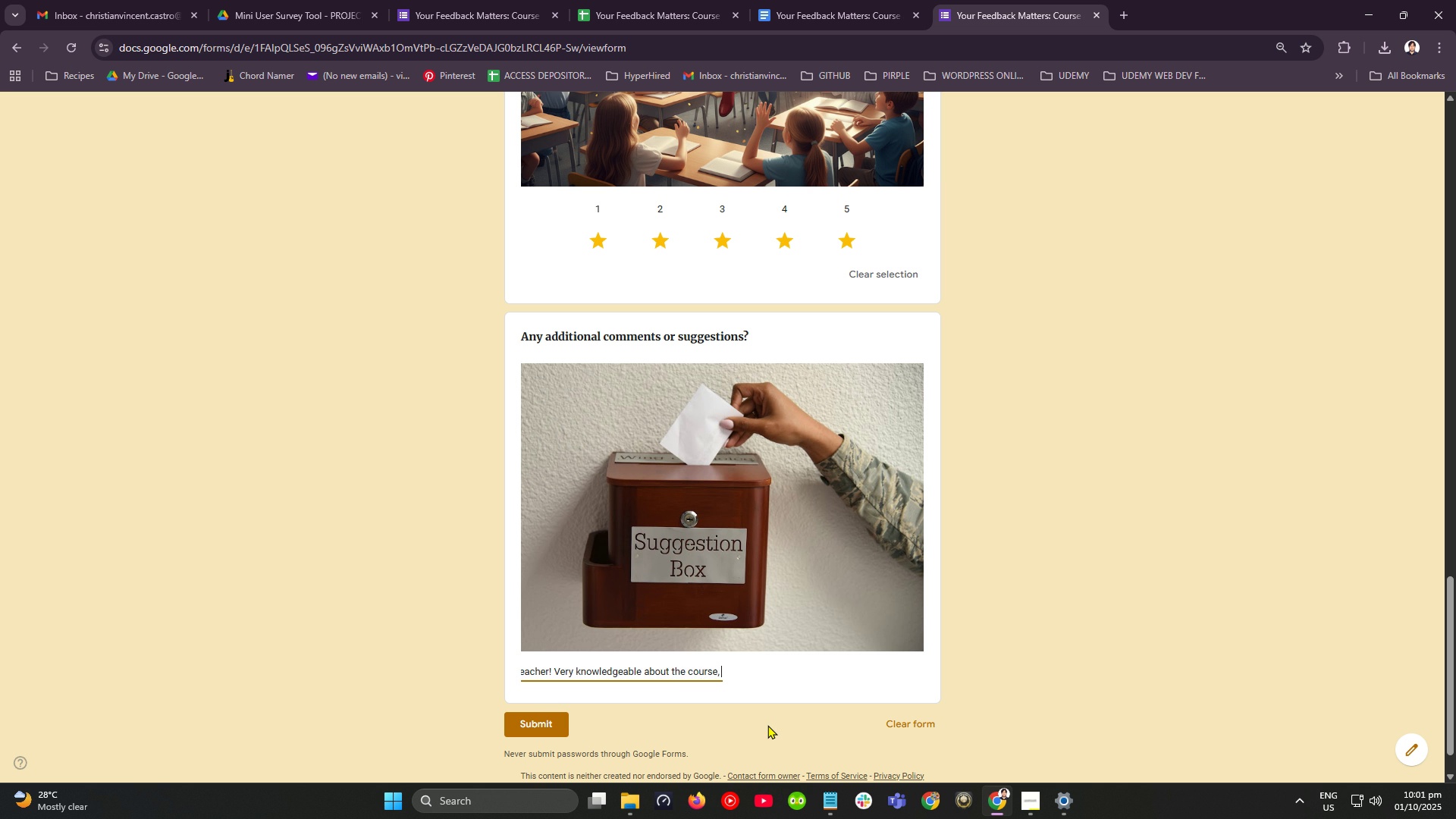 
key(Space)
 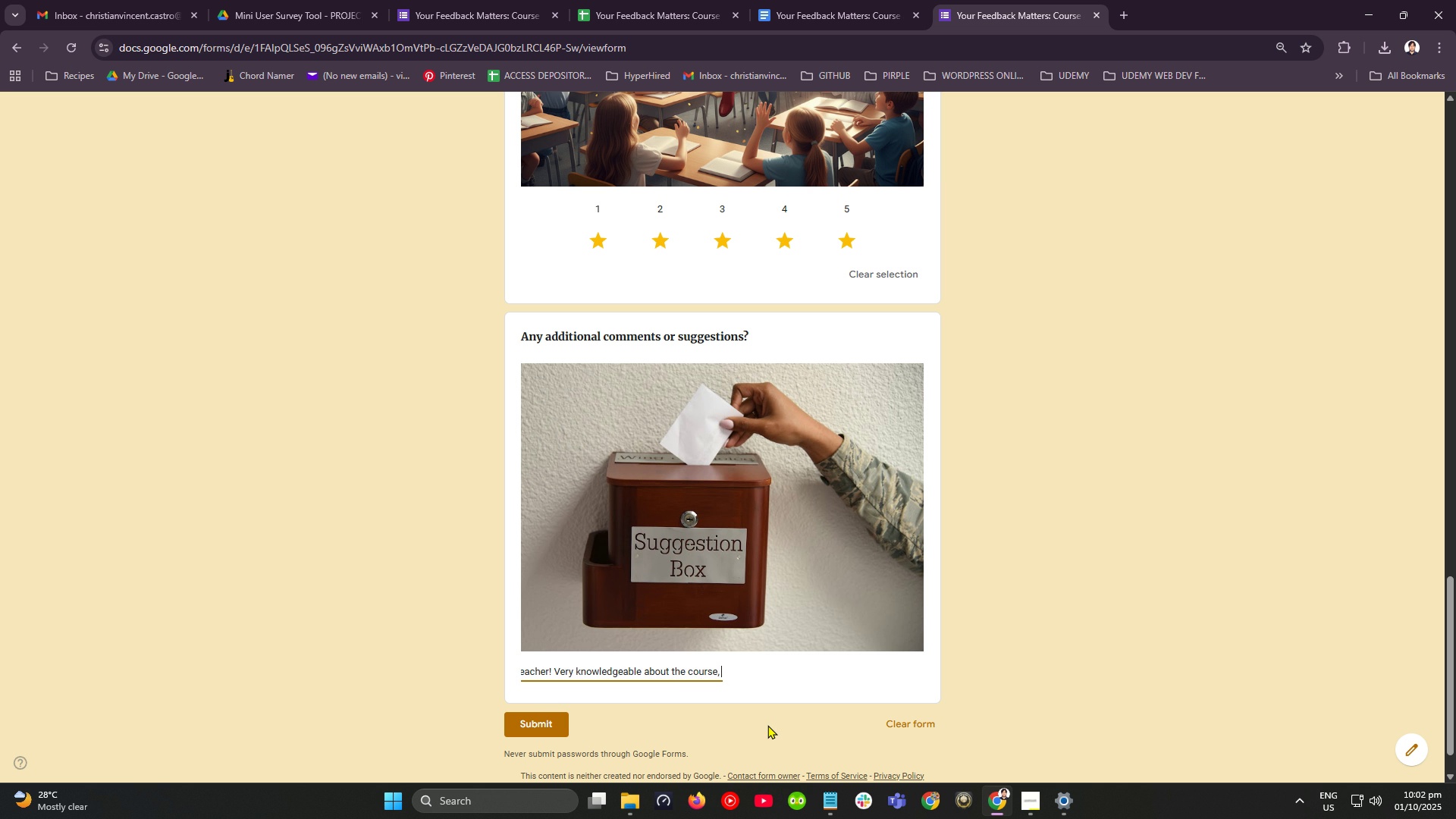 
wait(5.07)
 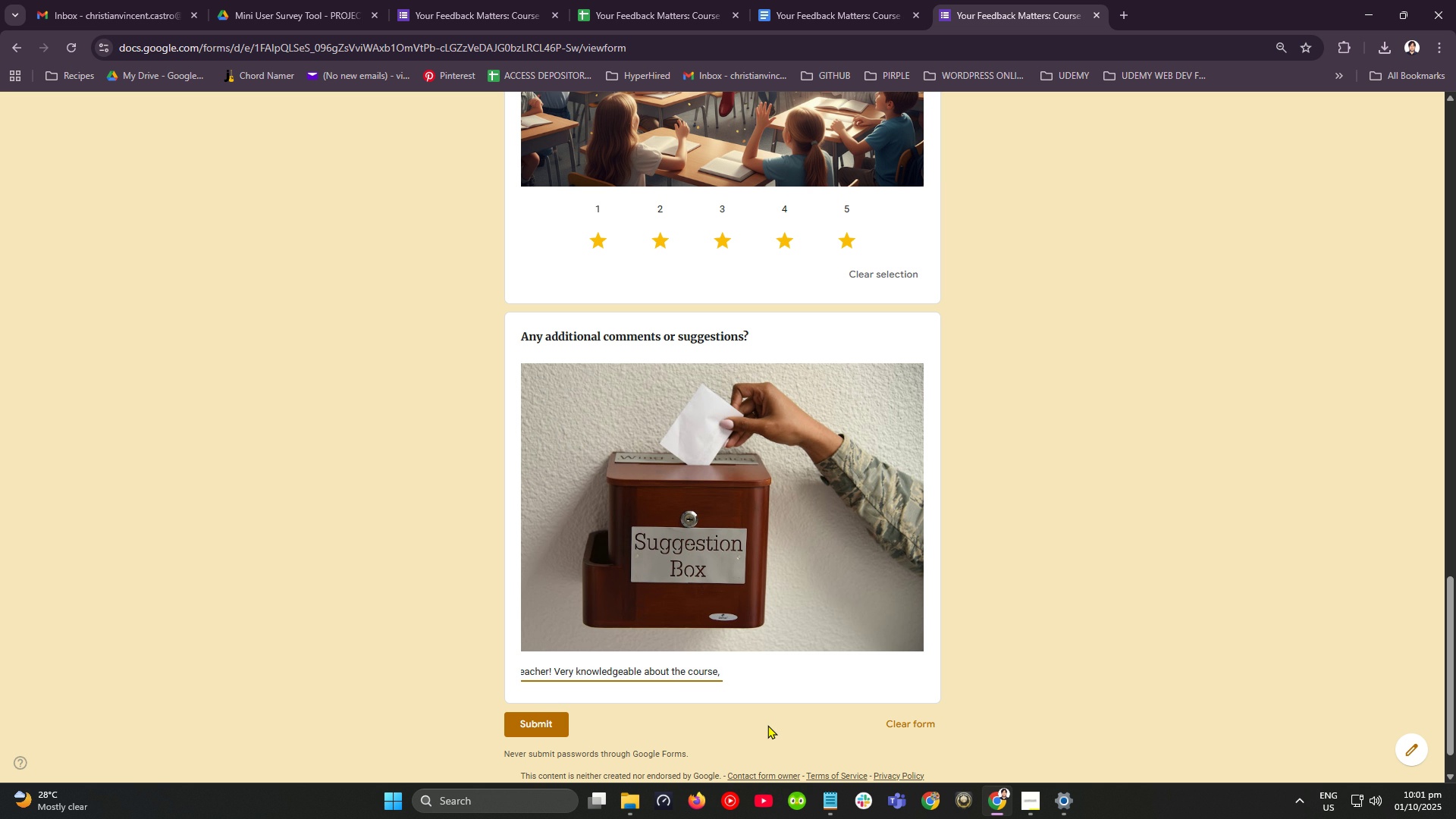 
type(even )